 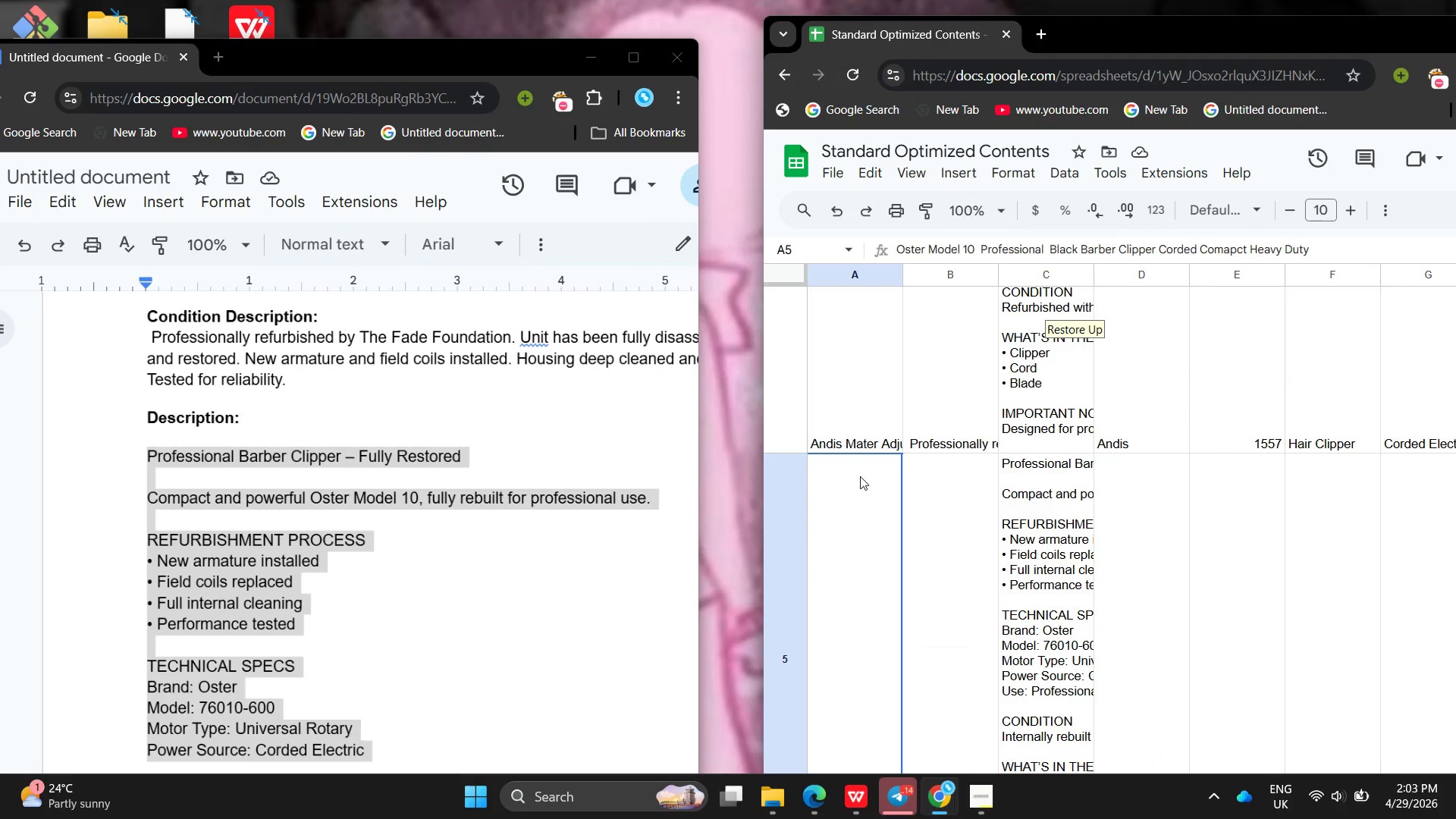 
left_click([860, 476])
 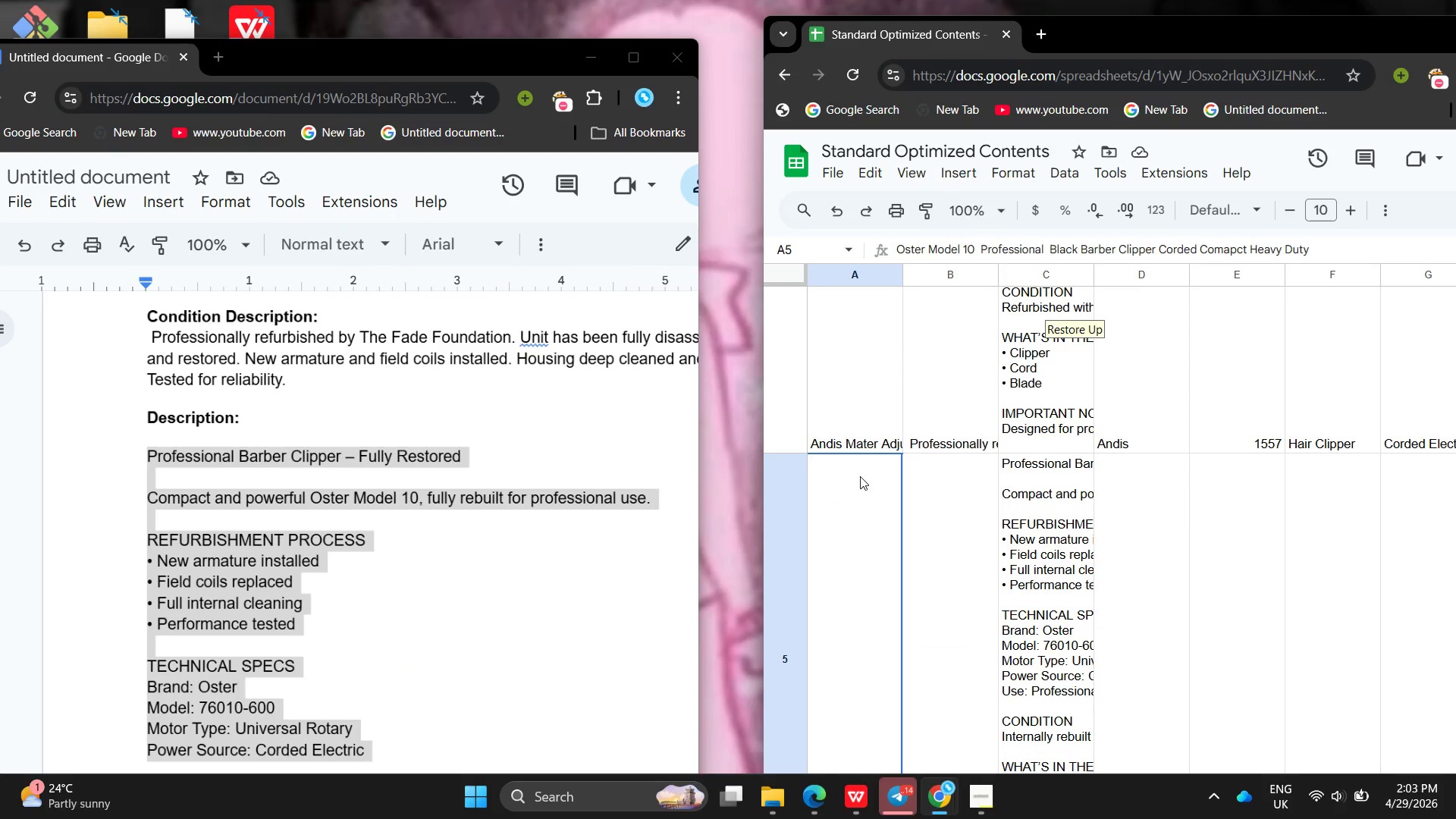 
left_click_drag(start_coordinate=[848, 419], to_coordinate=[846, 416])
 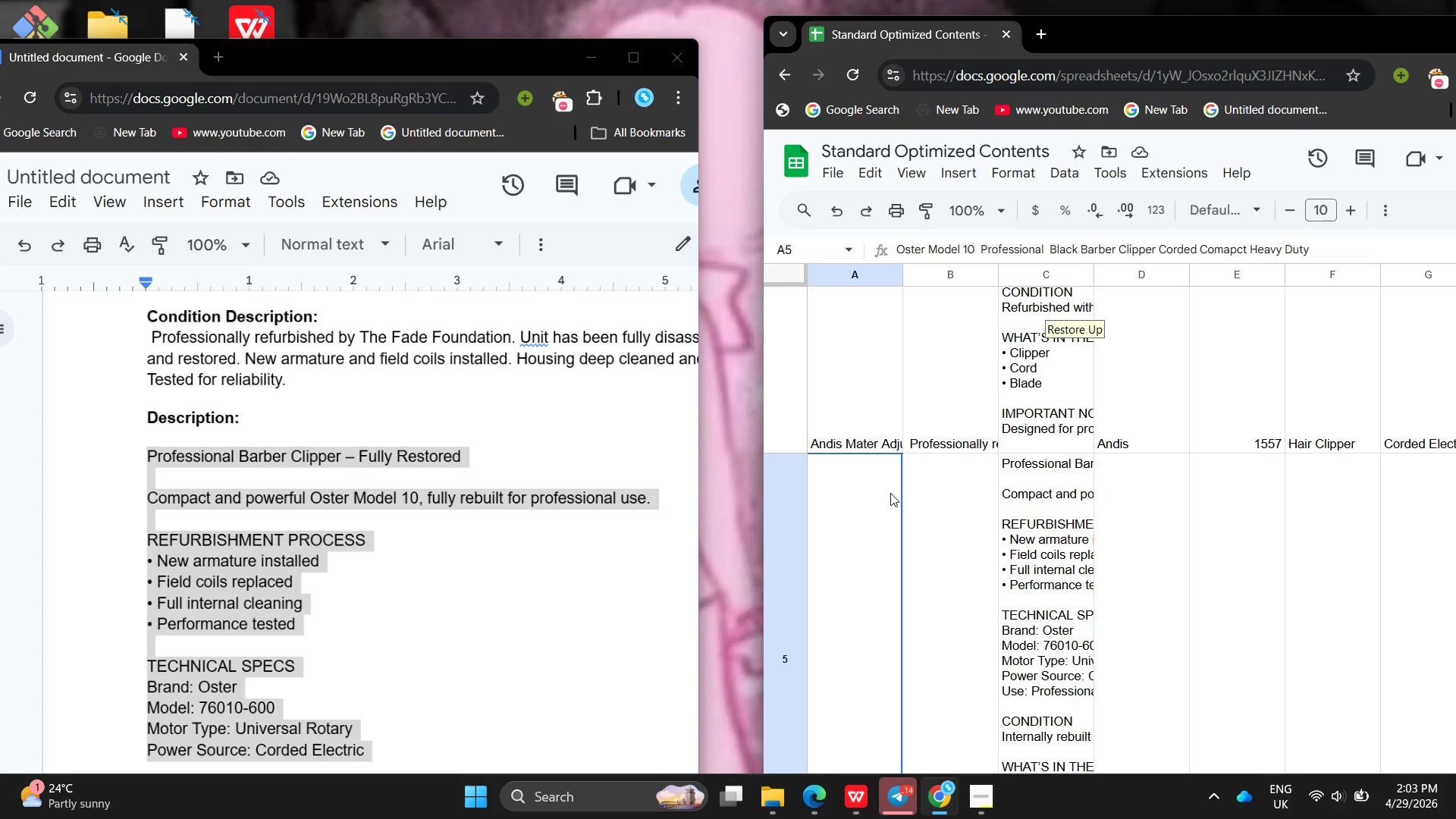 
left_click([1008, 484])
 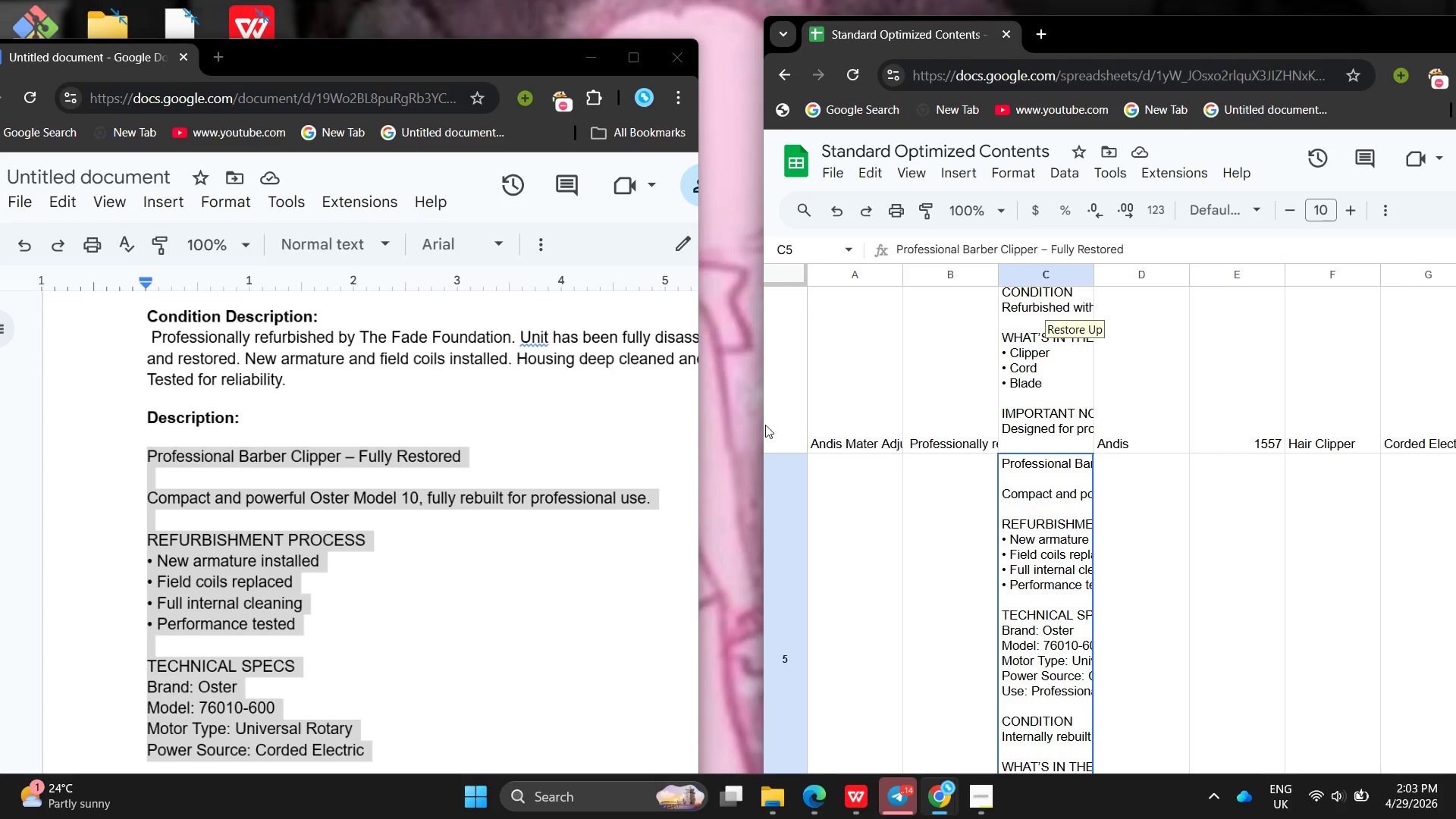 
left_click_drag(start_coordinate=[758, 421], to_coordinate=[602, 415])
 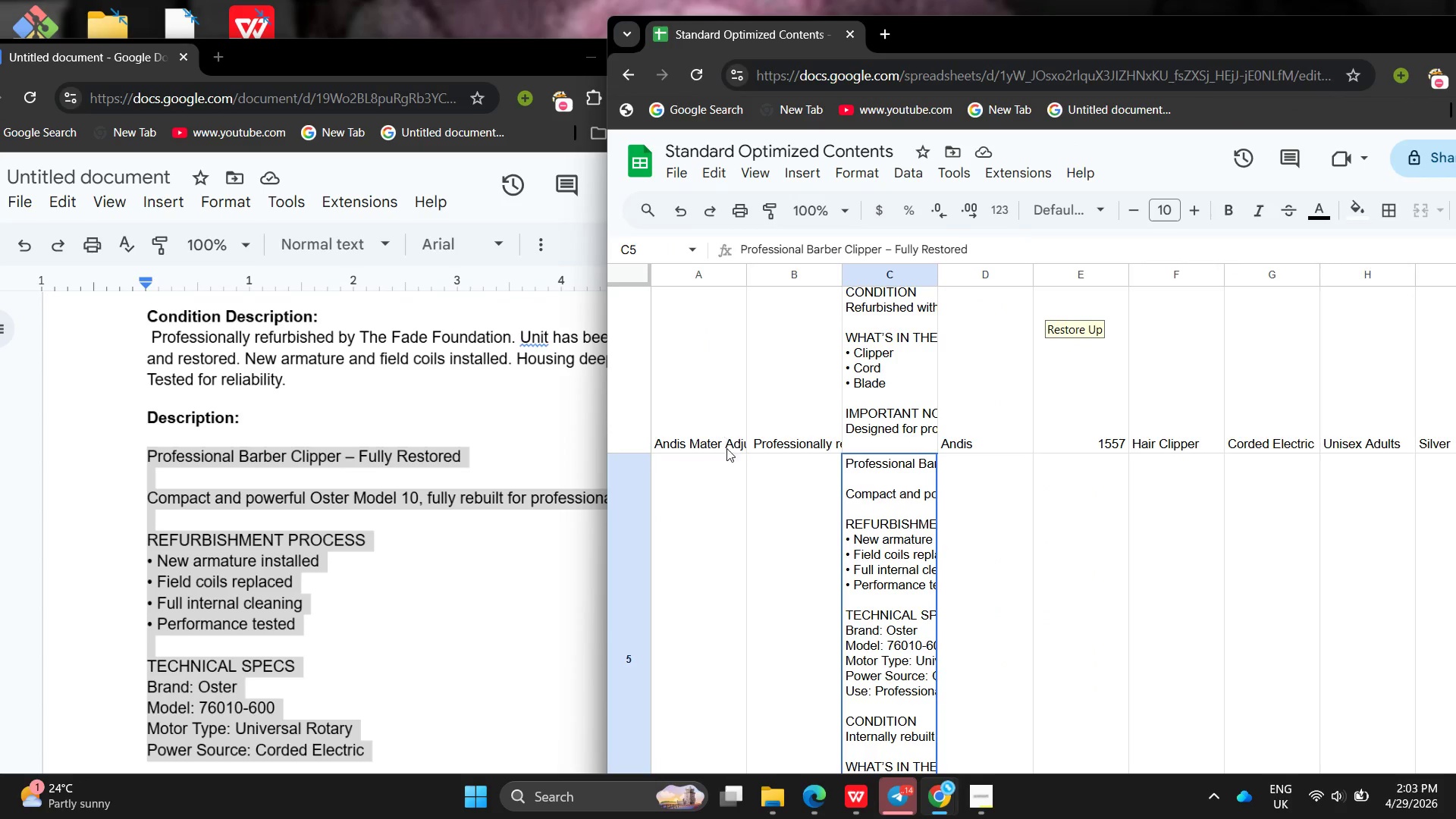 
left_click_drag(start_coordinate=[722, 431], to_coordinate=[721, 450])
 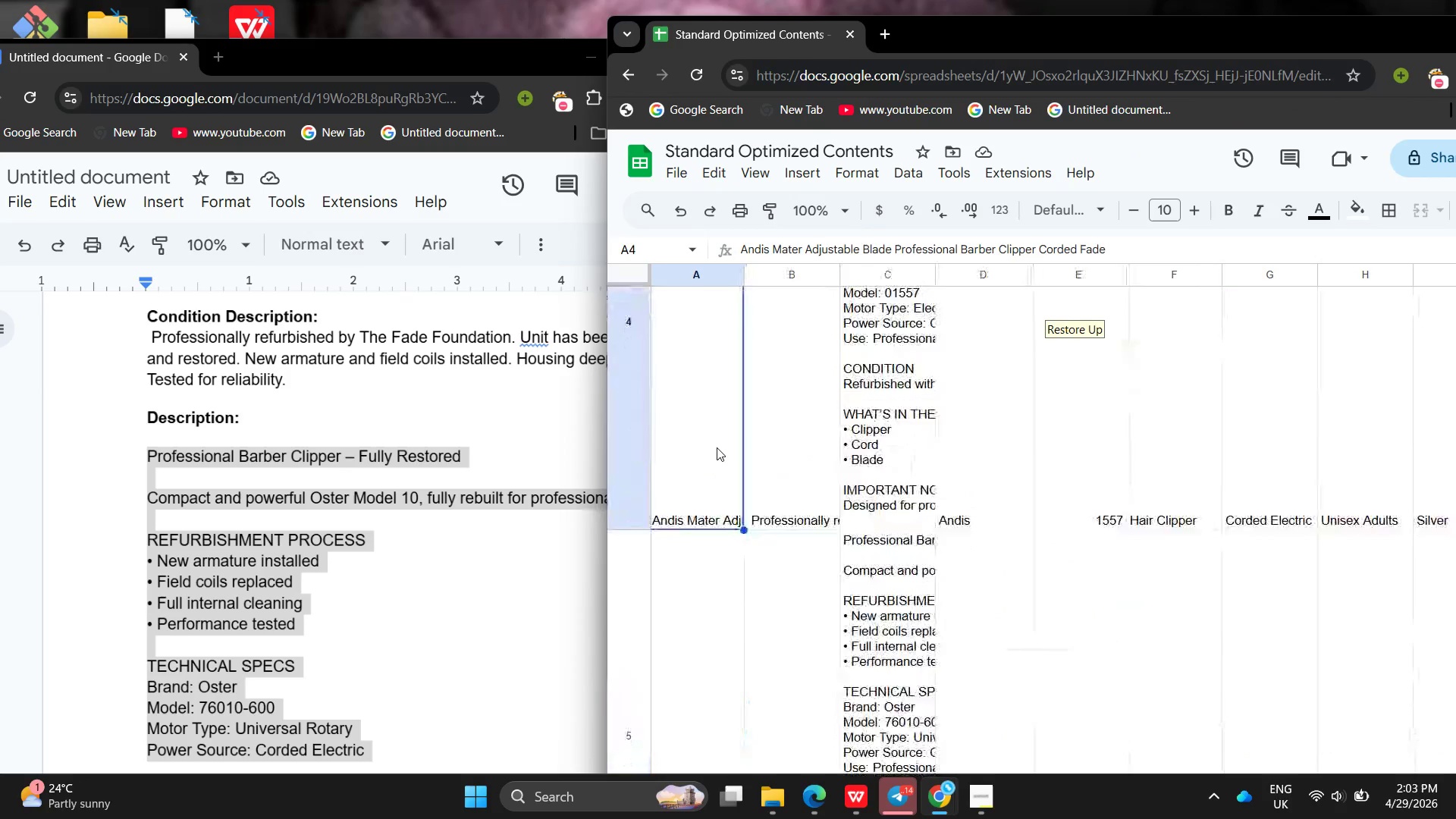 
double_click([701, 486])
 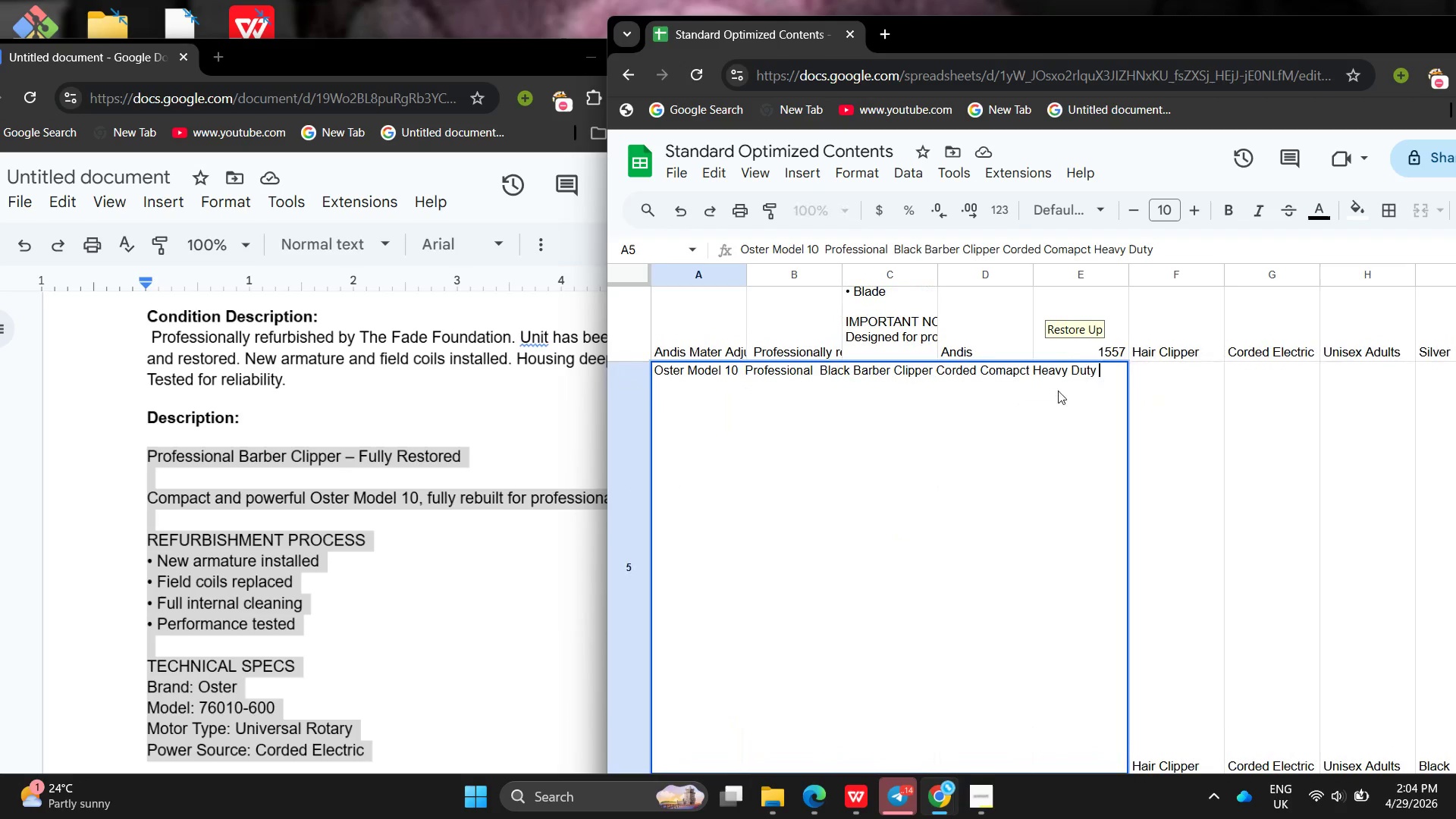 
left_click([1070, 324])
 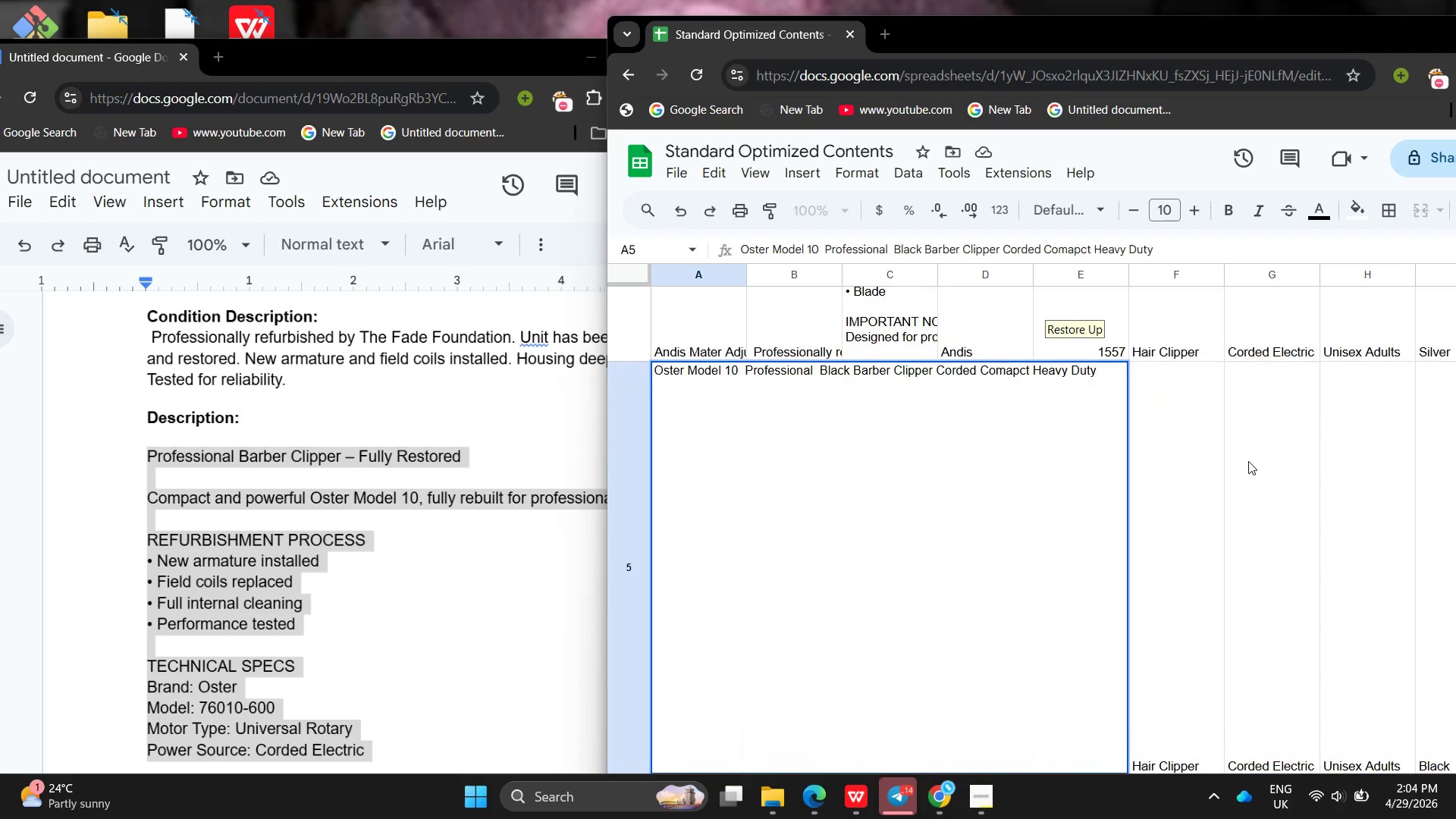 
left_click([1179, 460])
 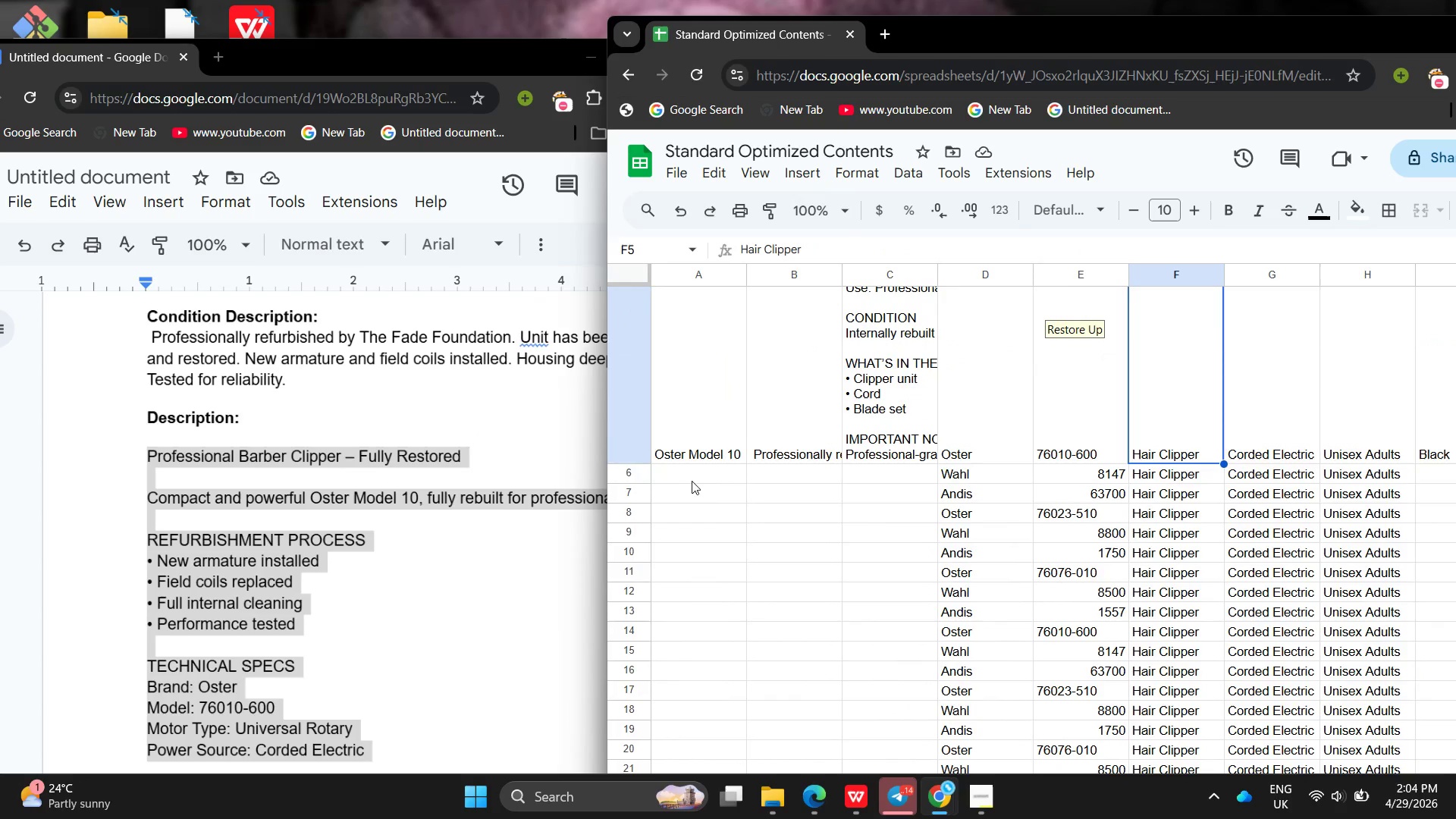 
double_click([681, 476])
 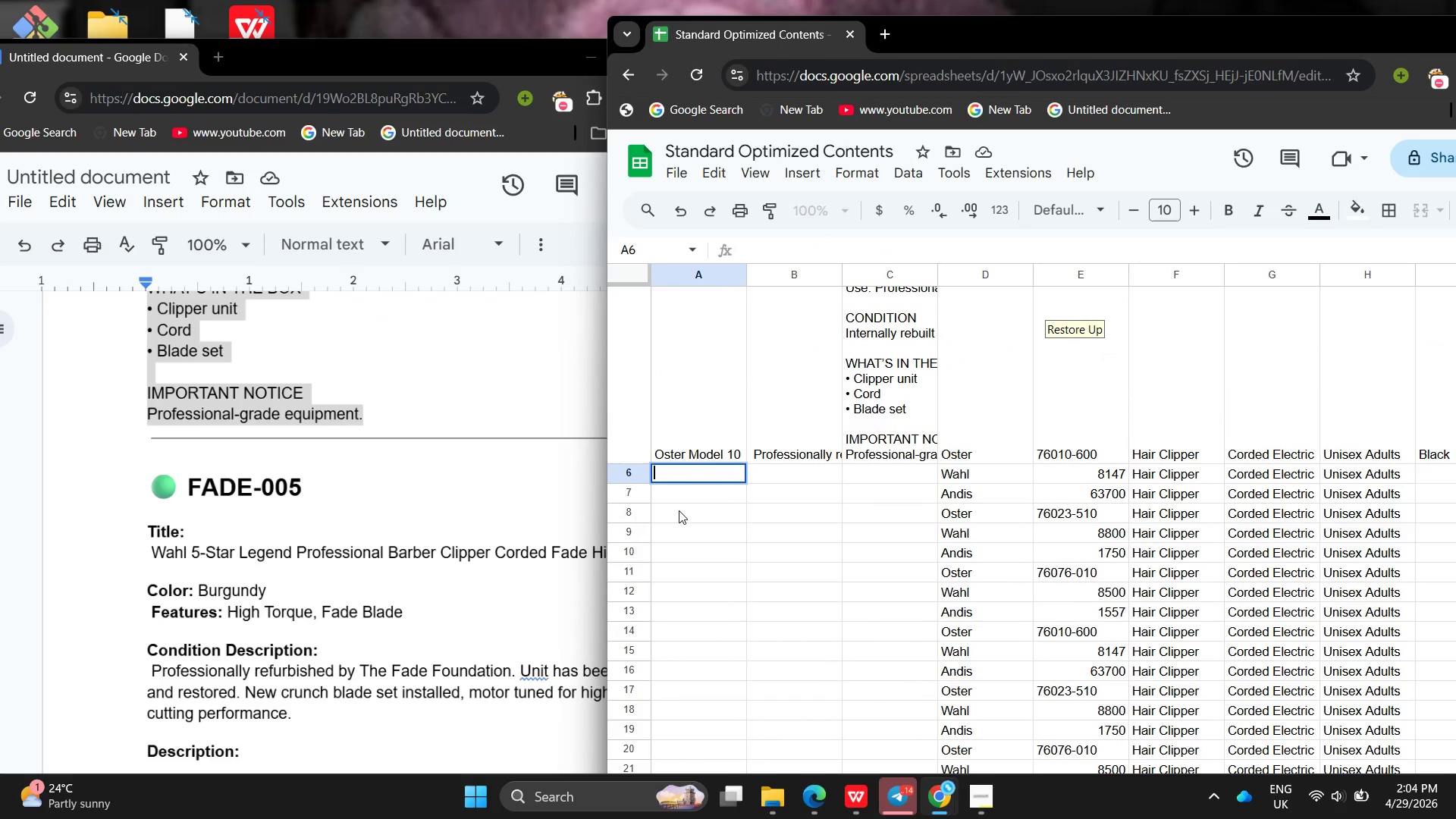 
type(Wahl %)
key(Backspace)
type(-Star Legend Professional Baarbe )
key(Backspace)
key(Backspace)
key(Backspace)
key(Backspace)
key(Backspace)
type(rber Clipper Corded Fade )
 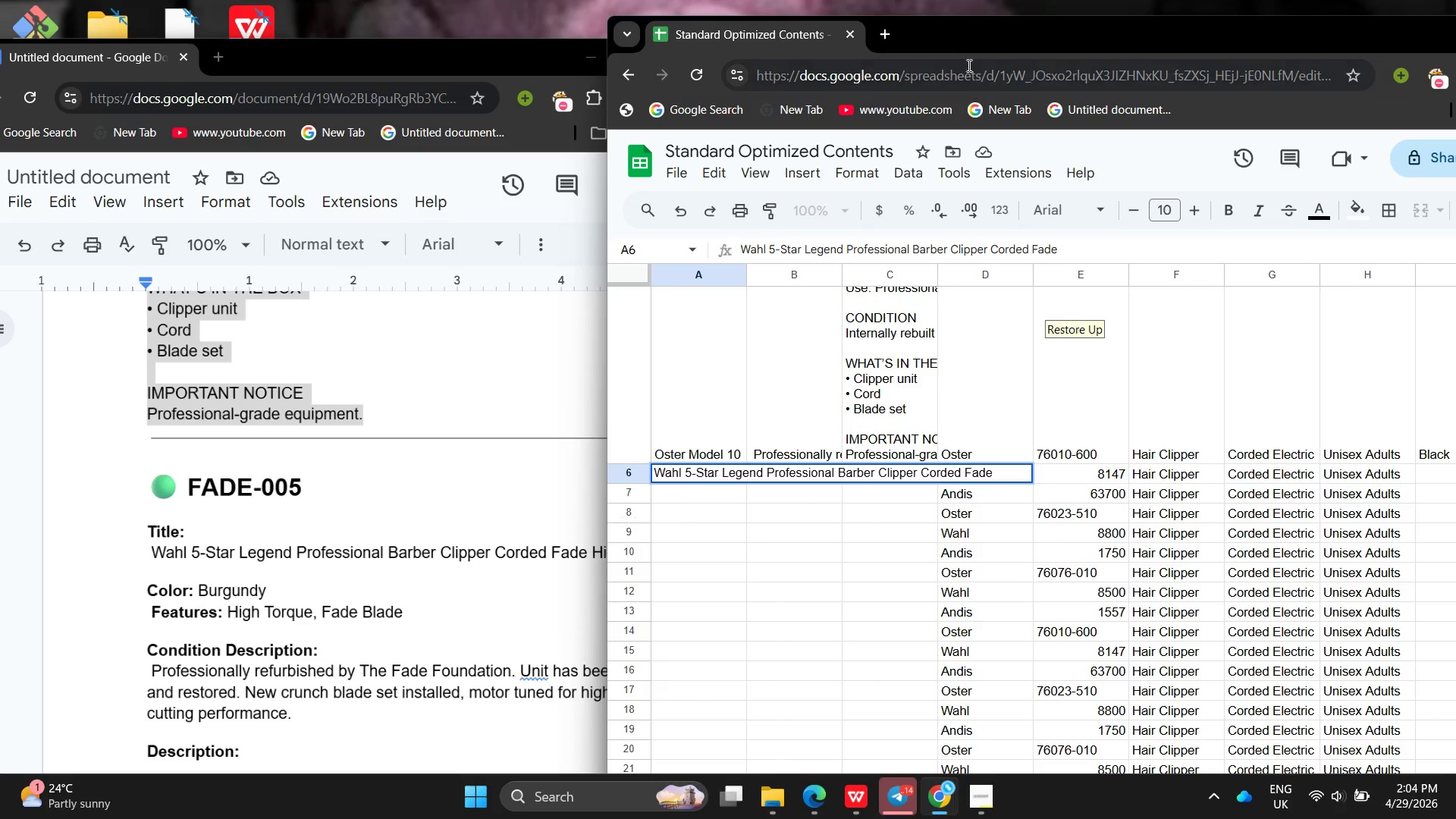 
left_click_drag(start_coordinate=[956, 41], to_coordinate=[1103, 56])
 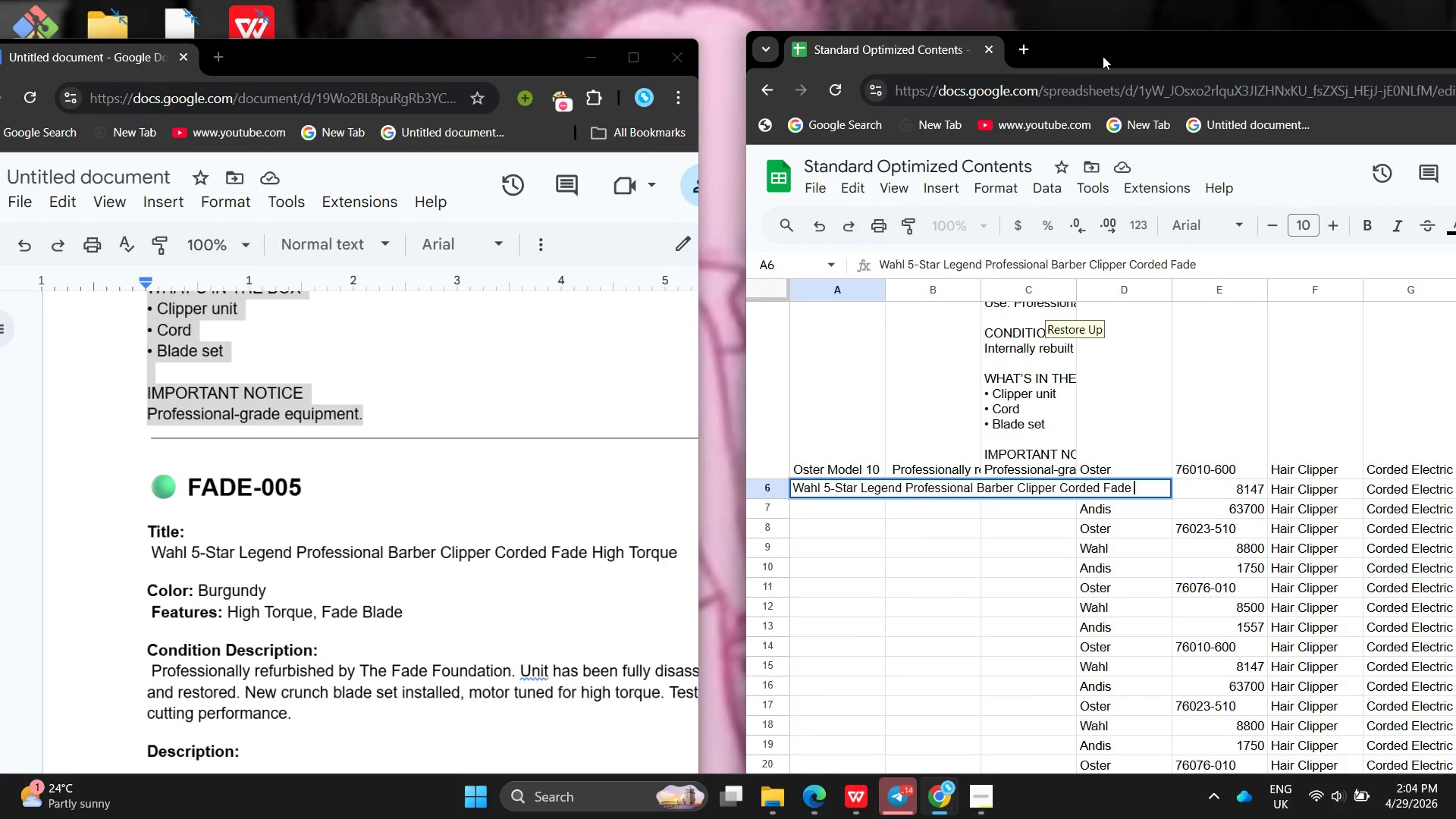 
type(HIgh Torque )
 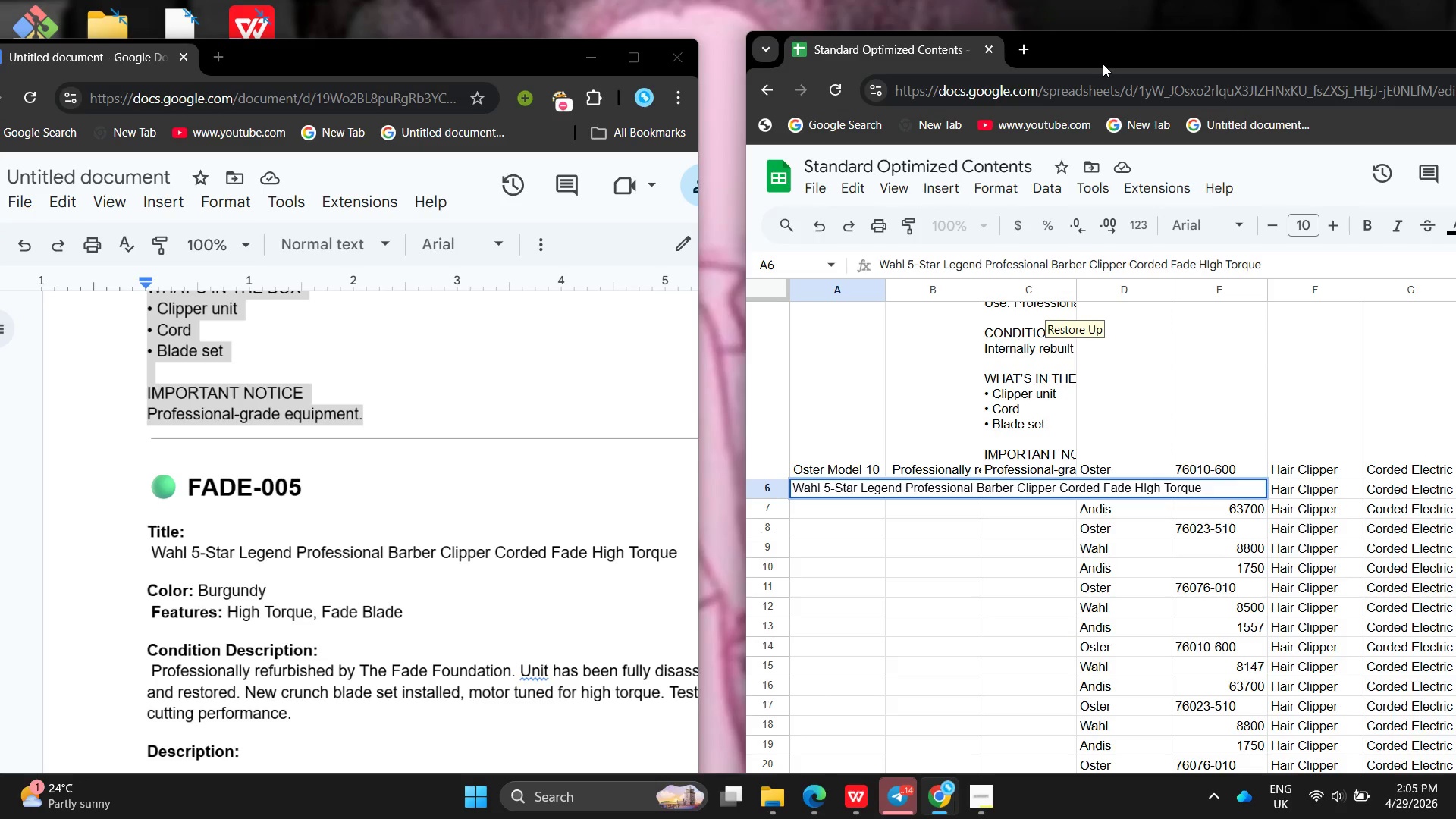 
wait(45.14)
 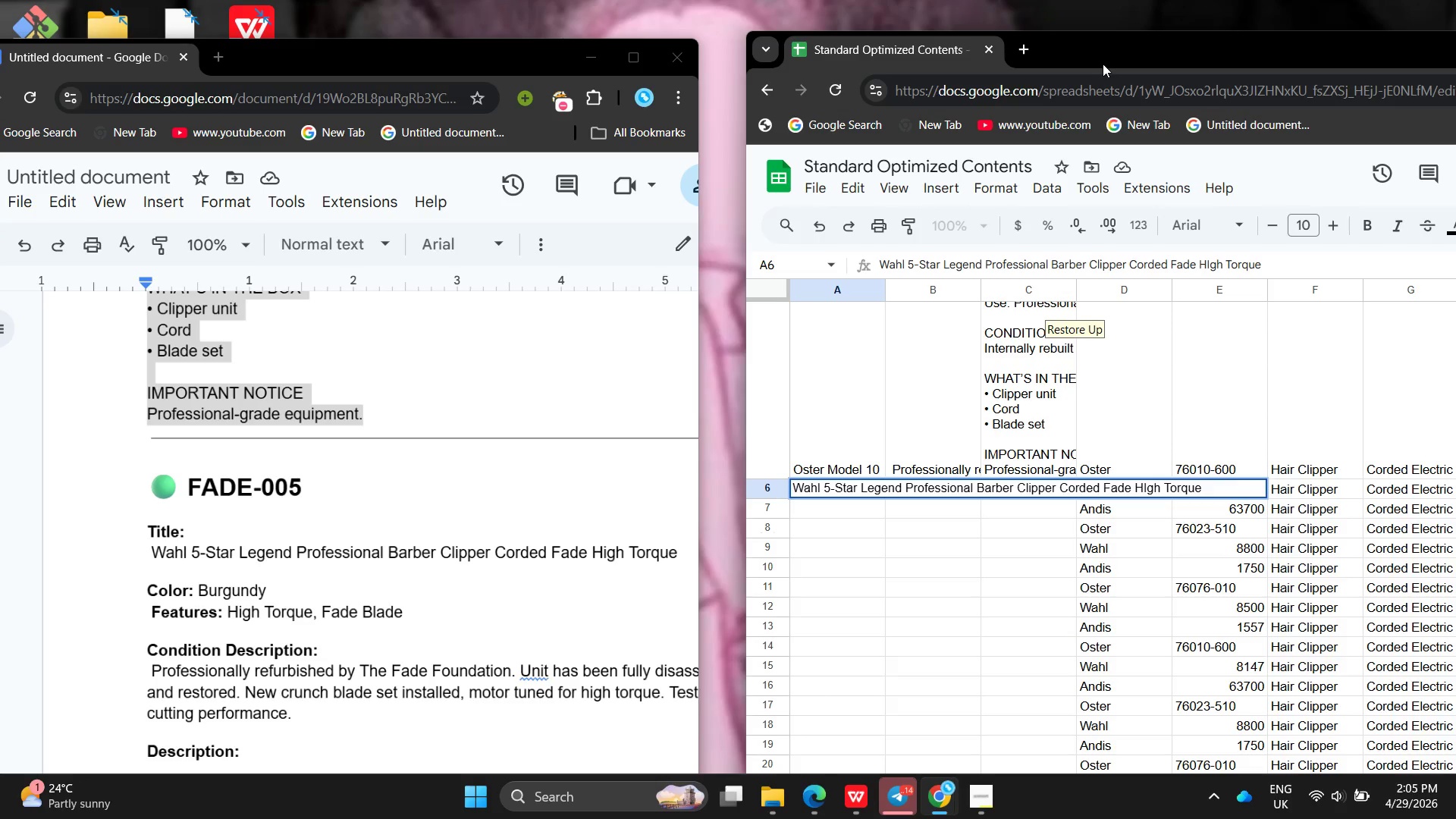 
left_click([973, 491])
 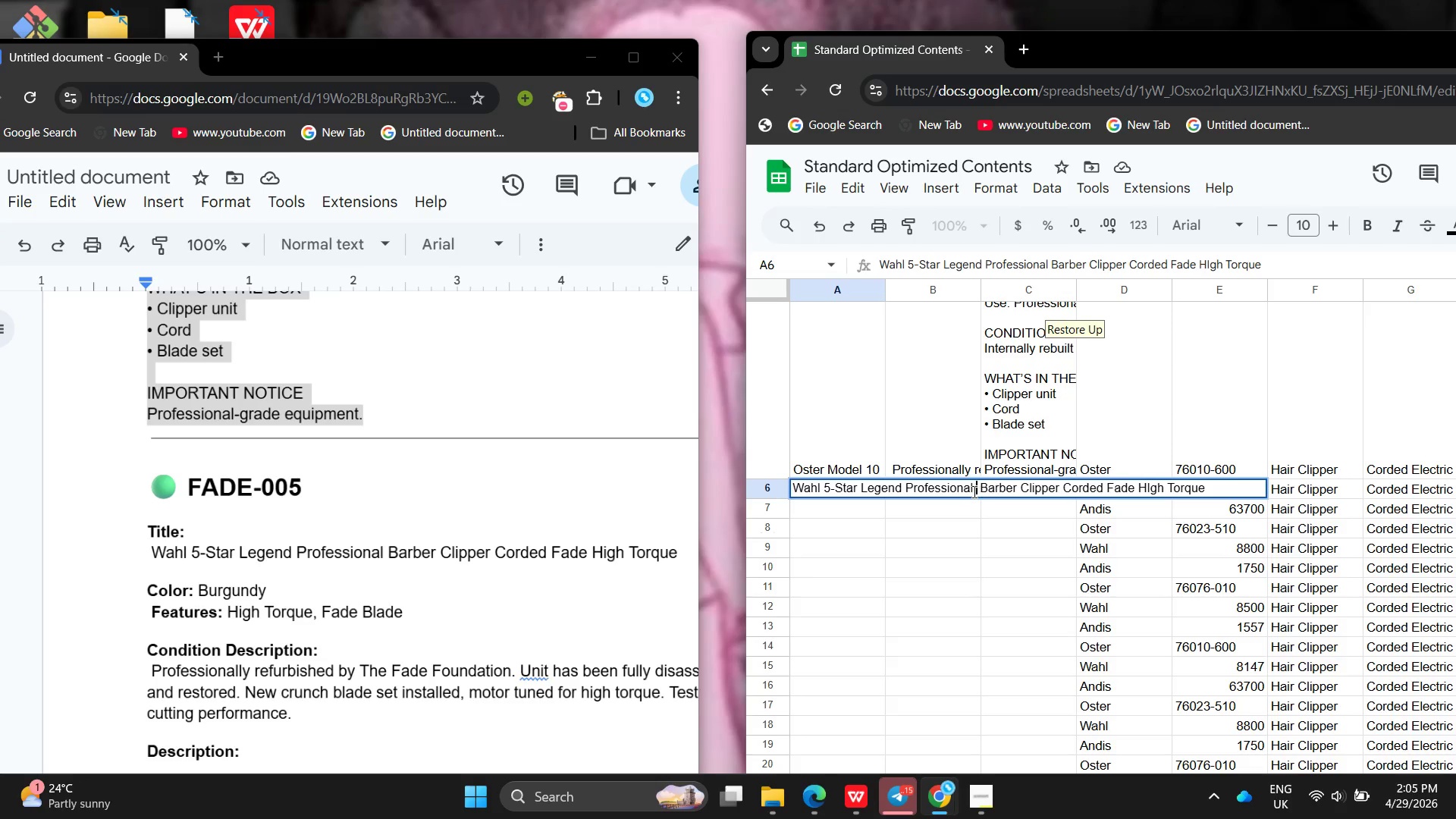 
type( Burgundy)
 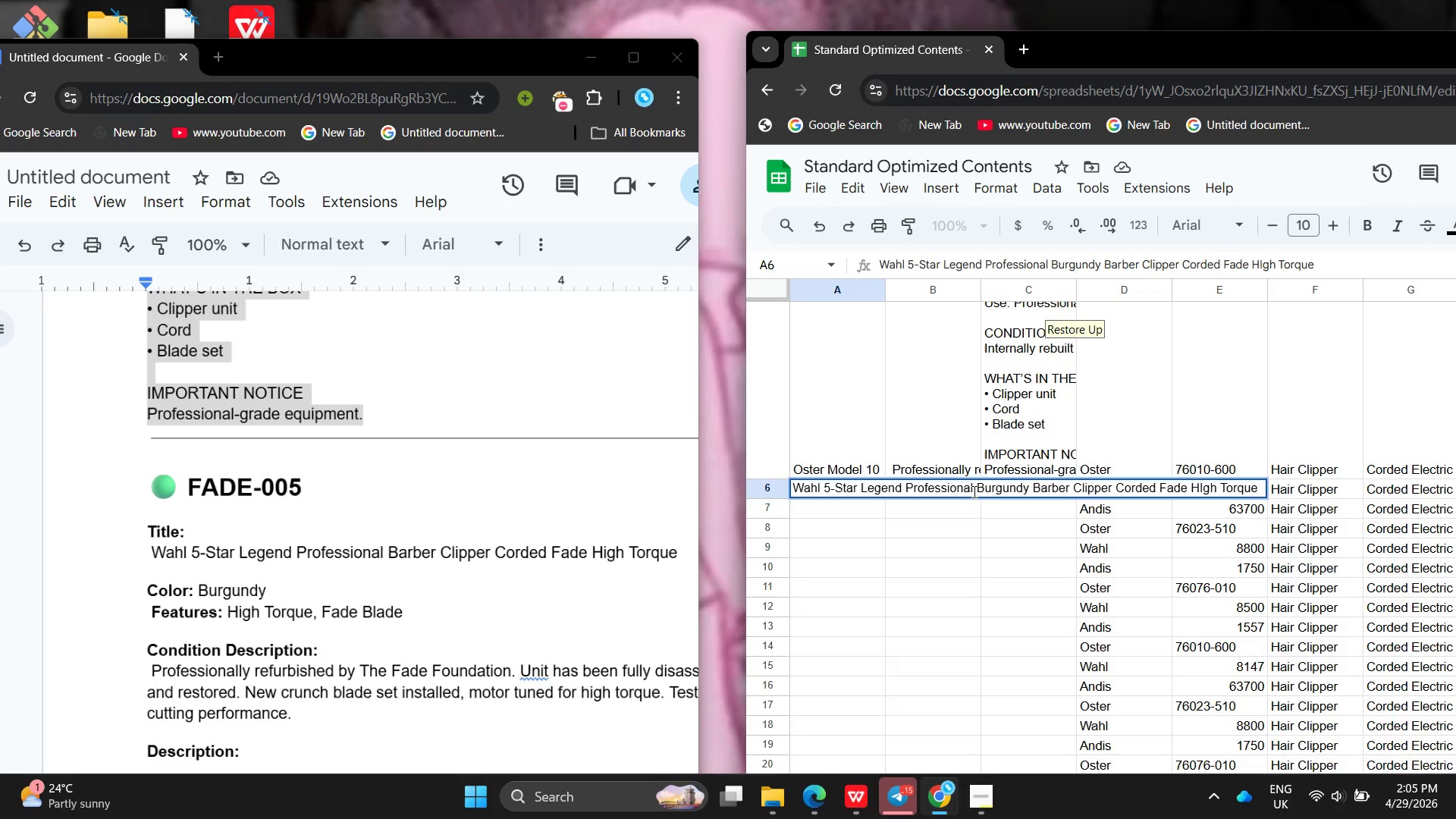 
left_click([1159, 437])
 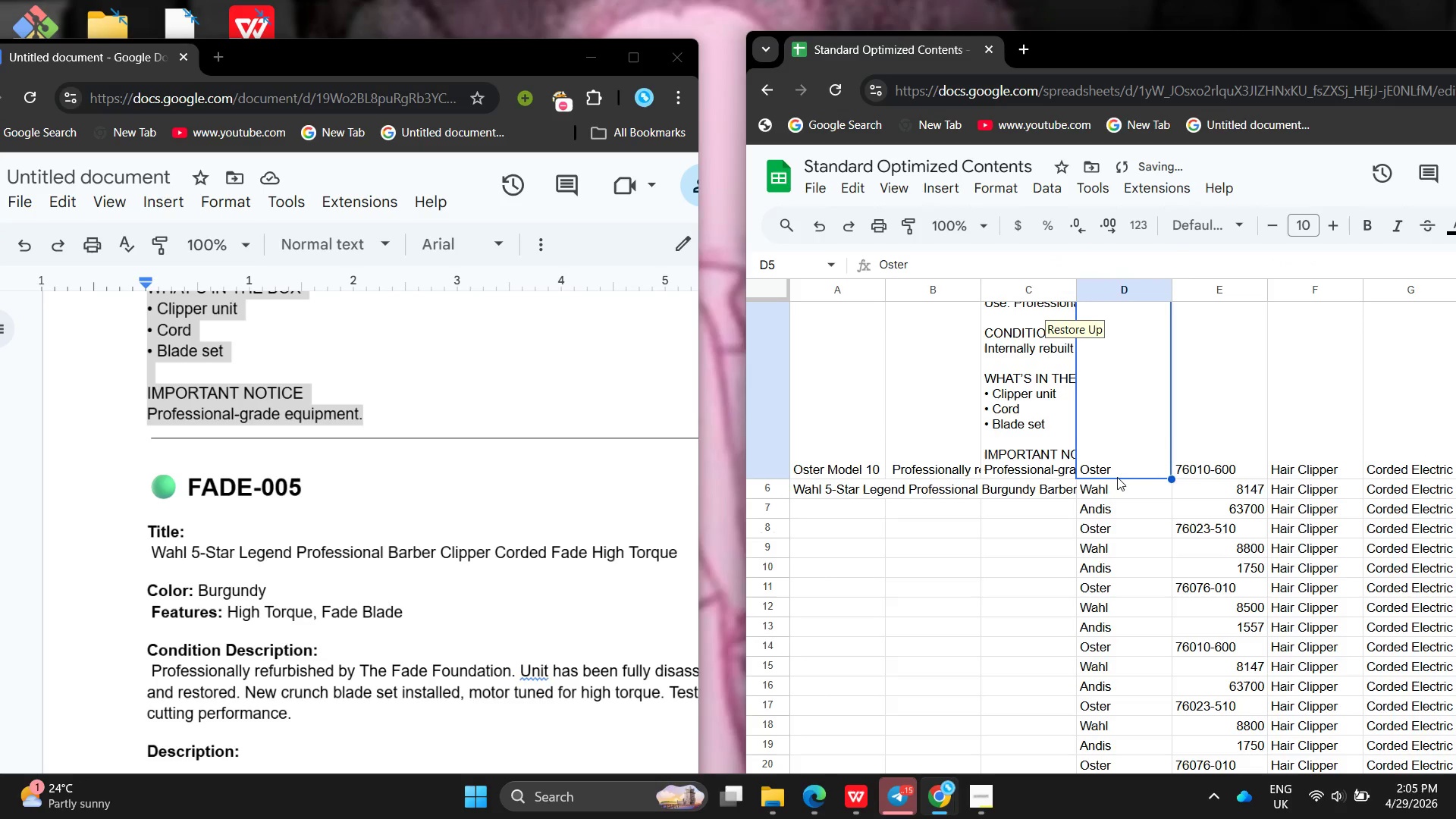 
left_click([1117, 477])
 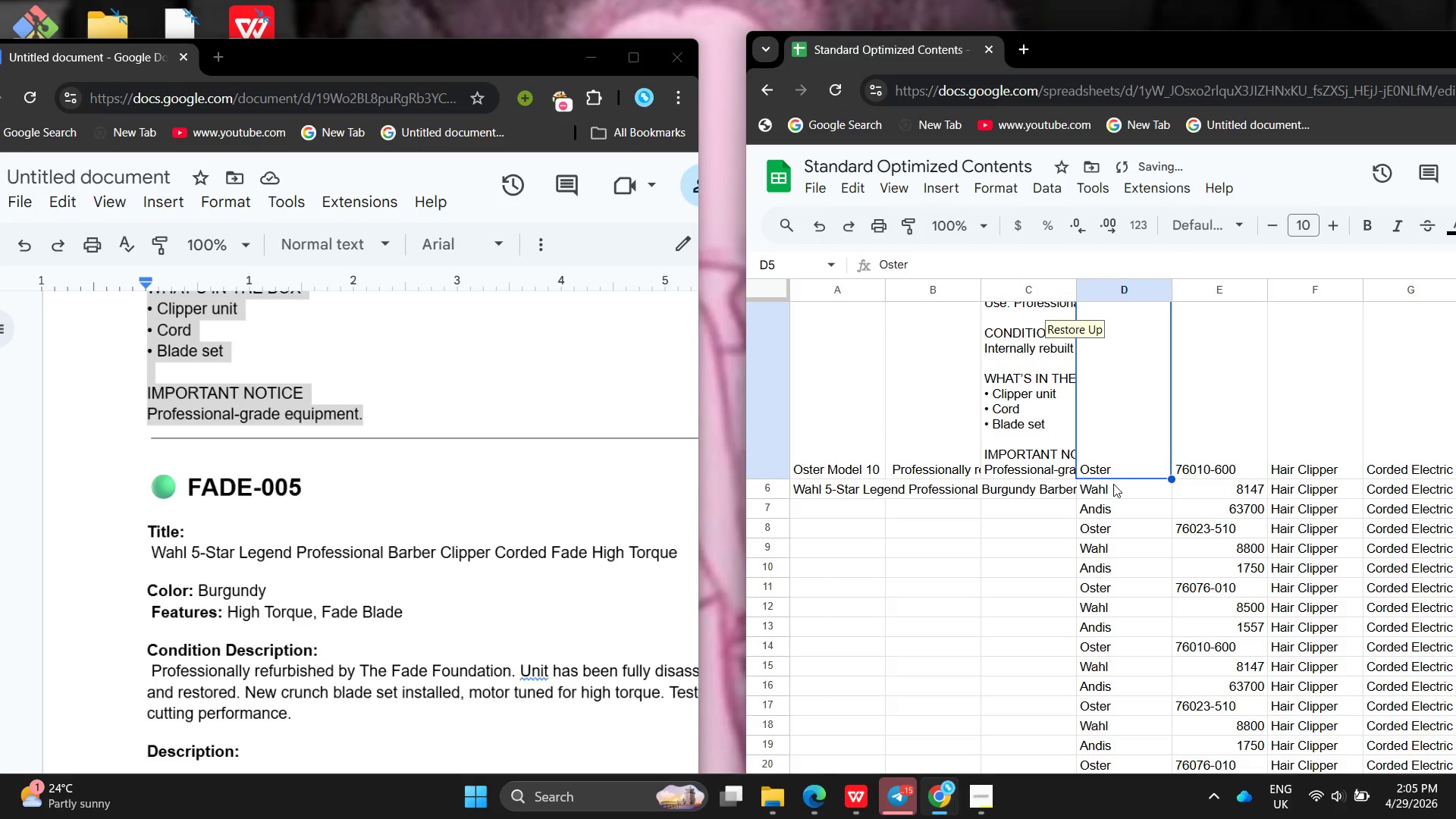 
left_click([1113, 484])
 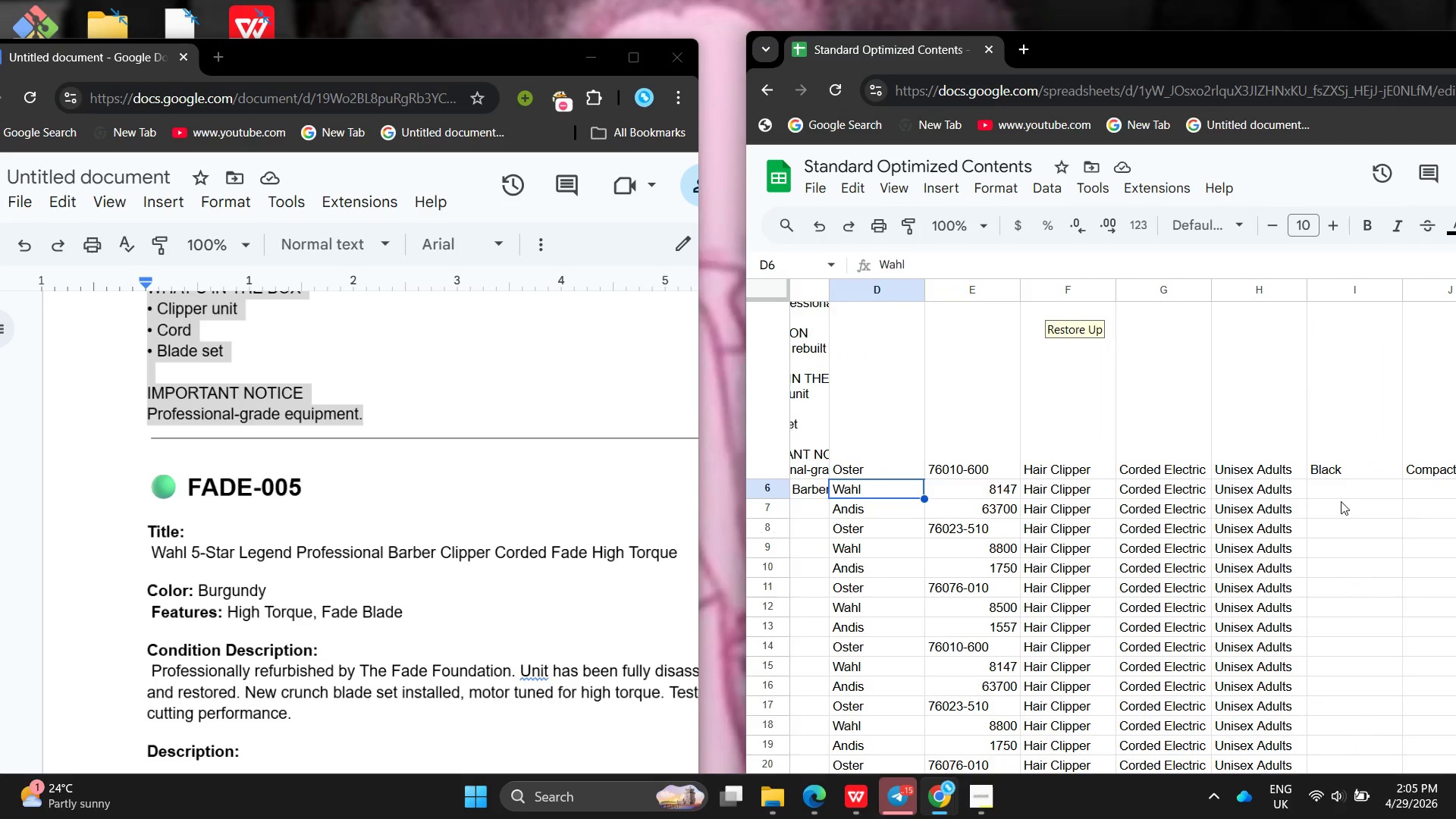 
wait(5.98)
 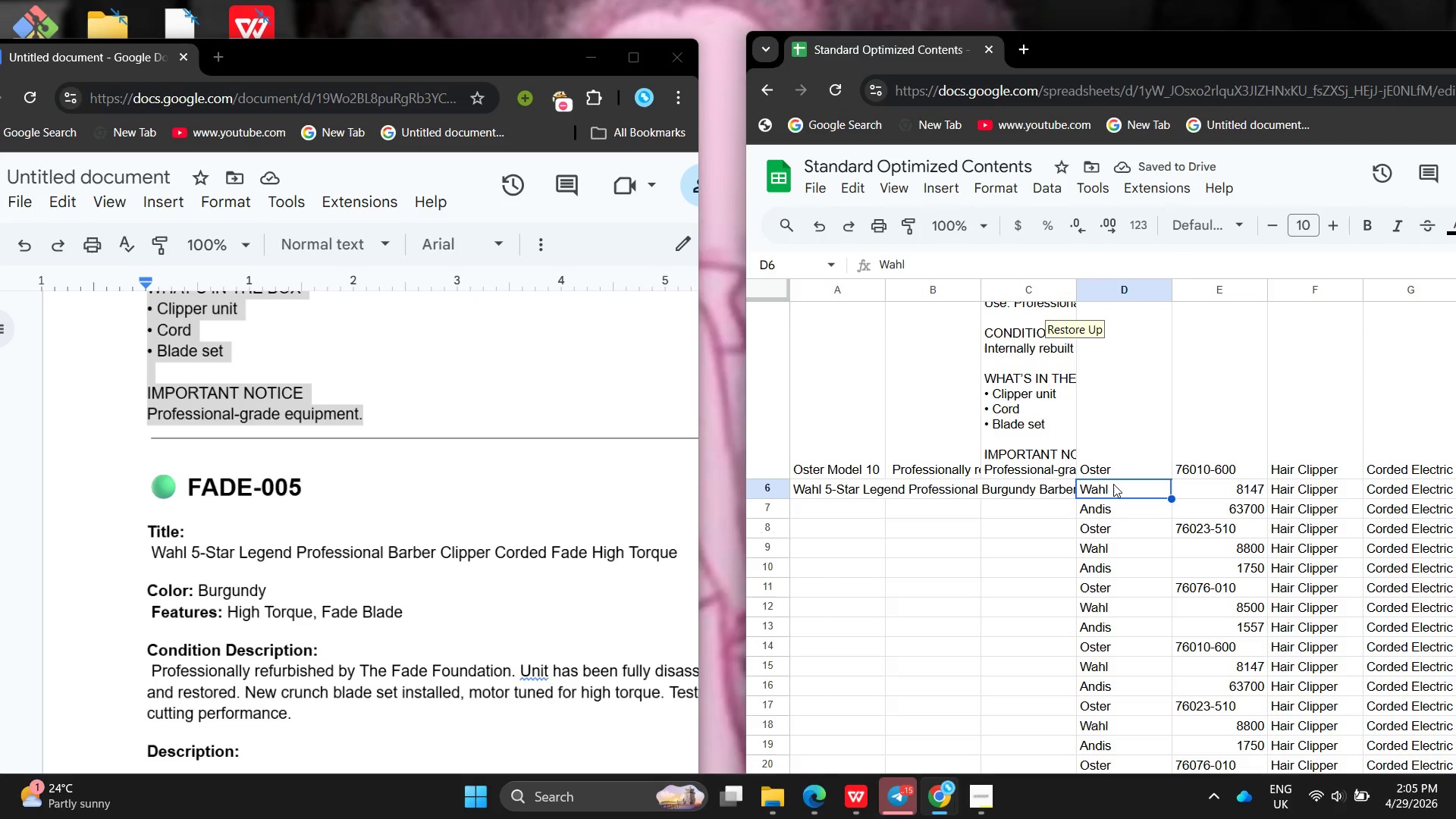 
double_click([1332, 487])
 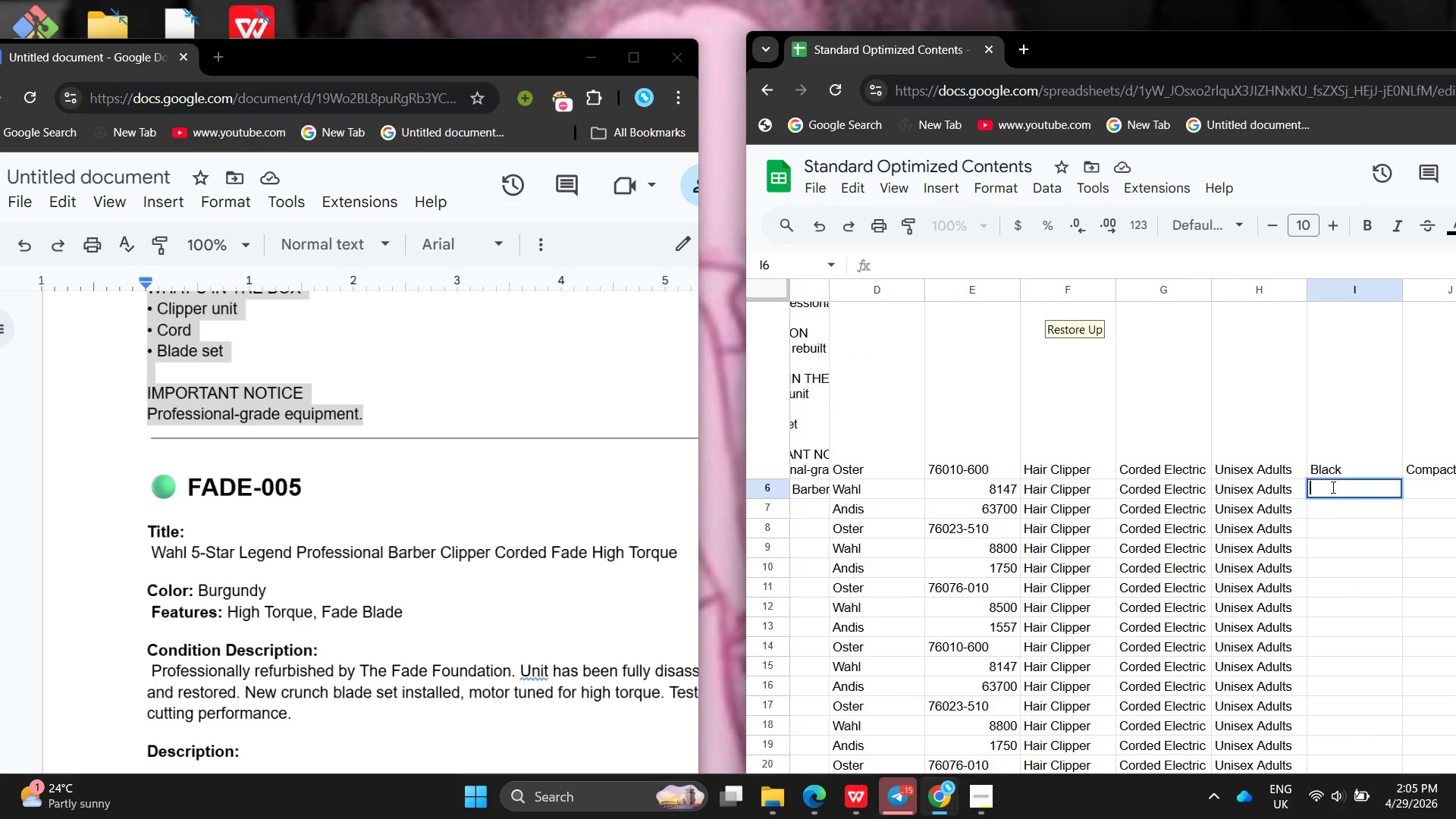 
type(Bu)
 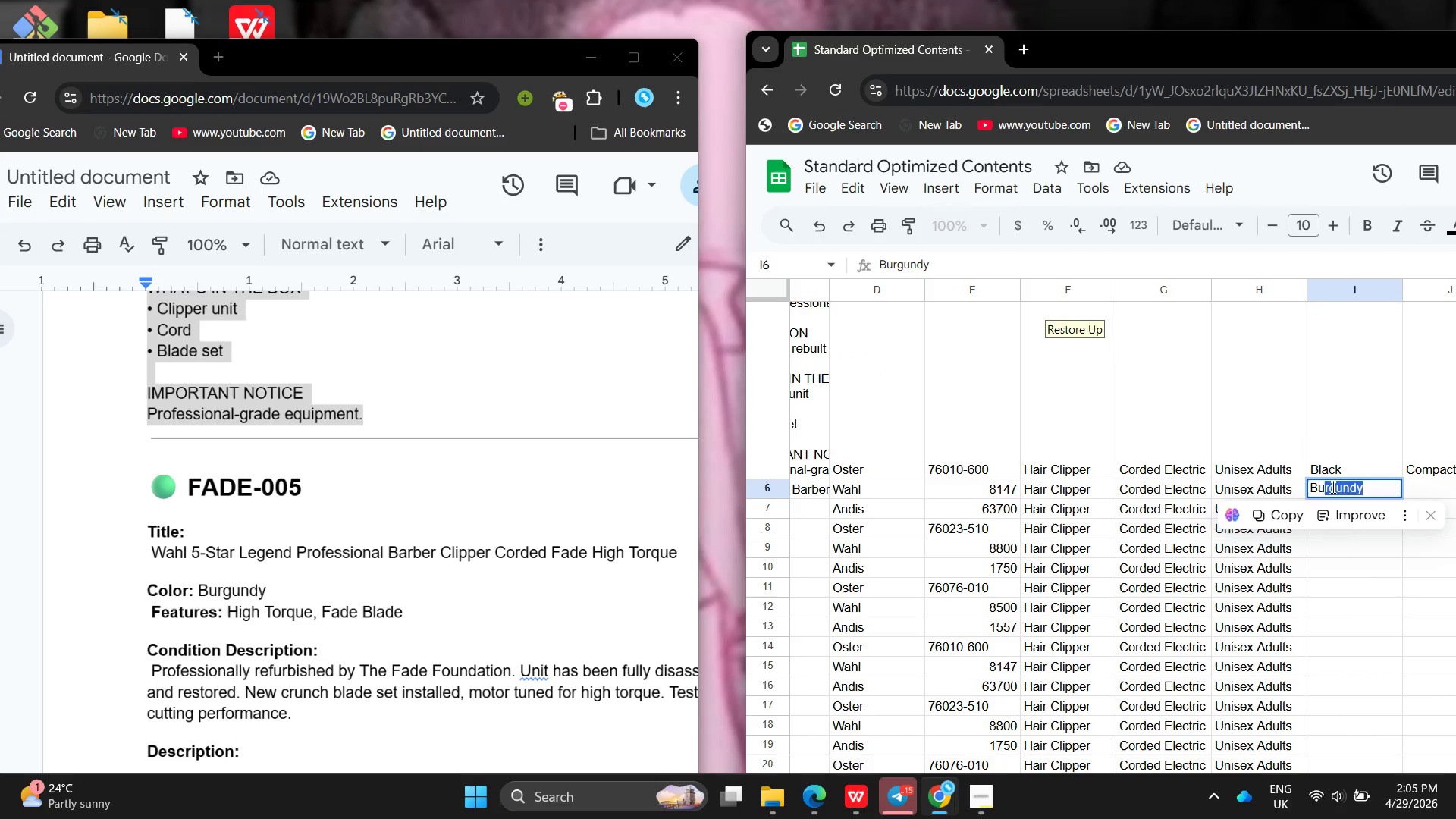 
key(Enter)
 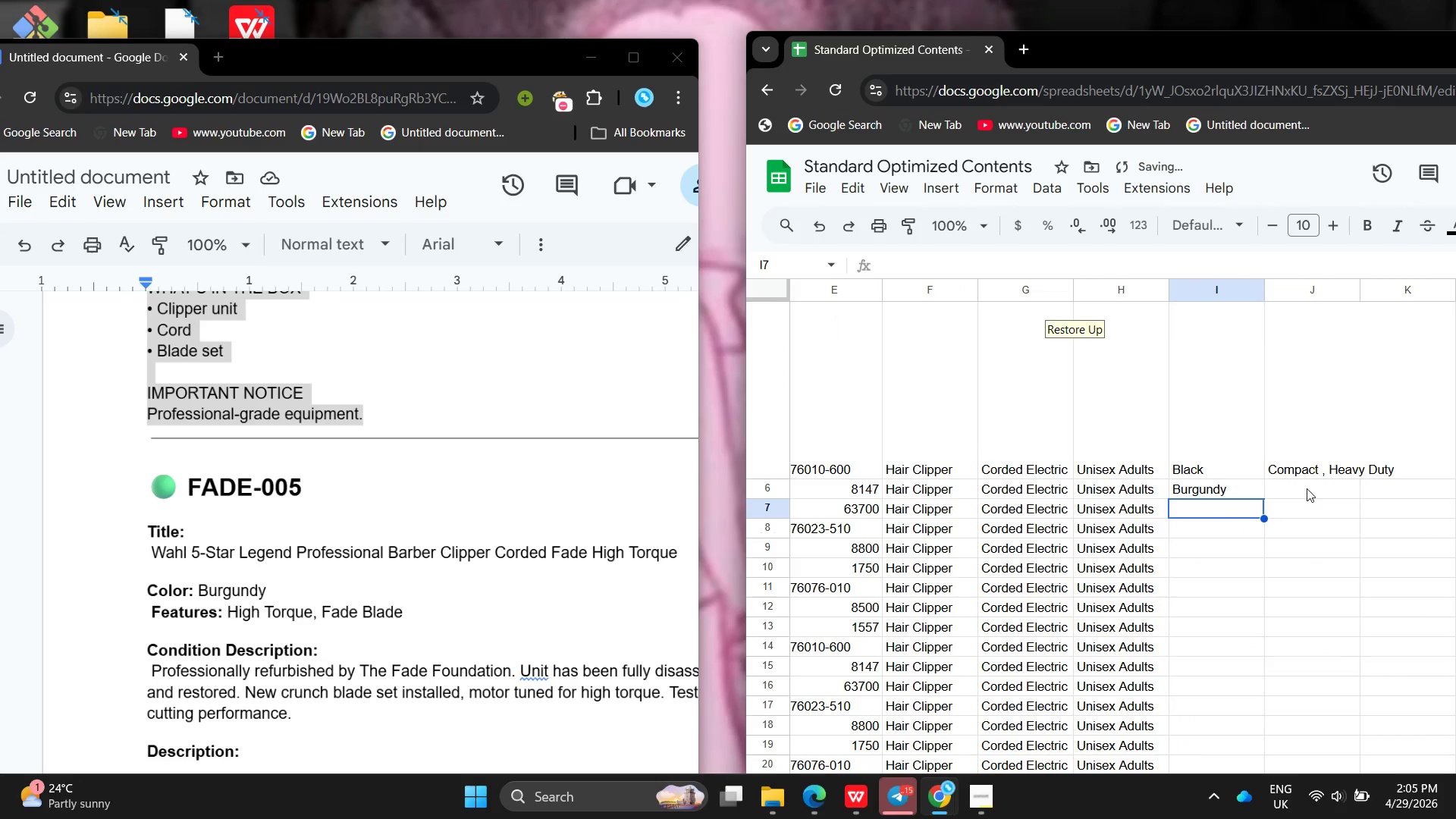 
double_click([1302, 488])
 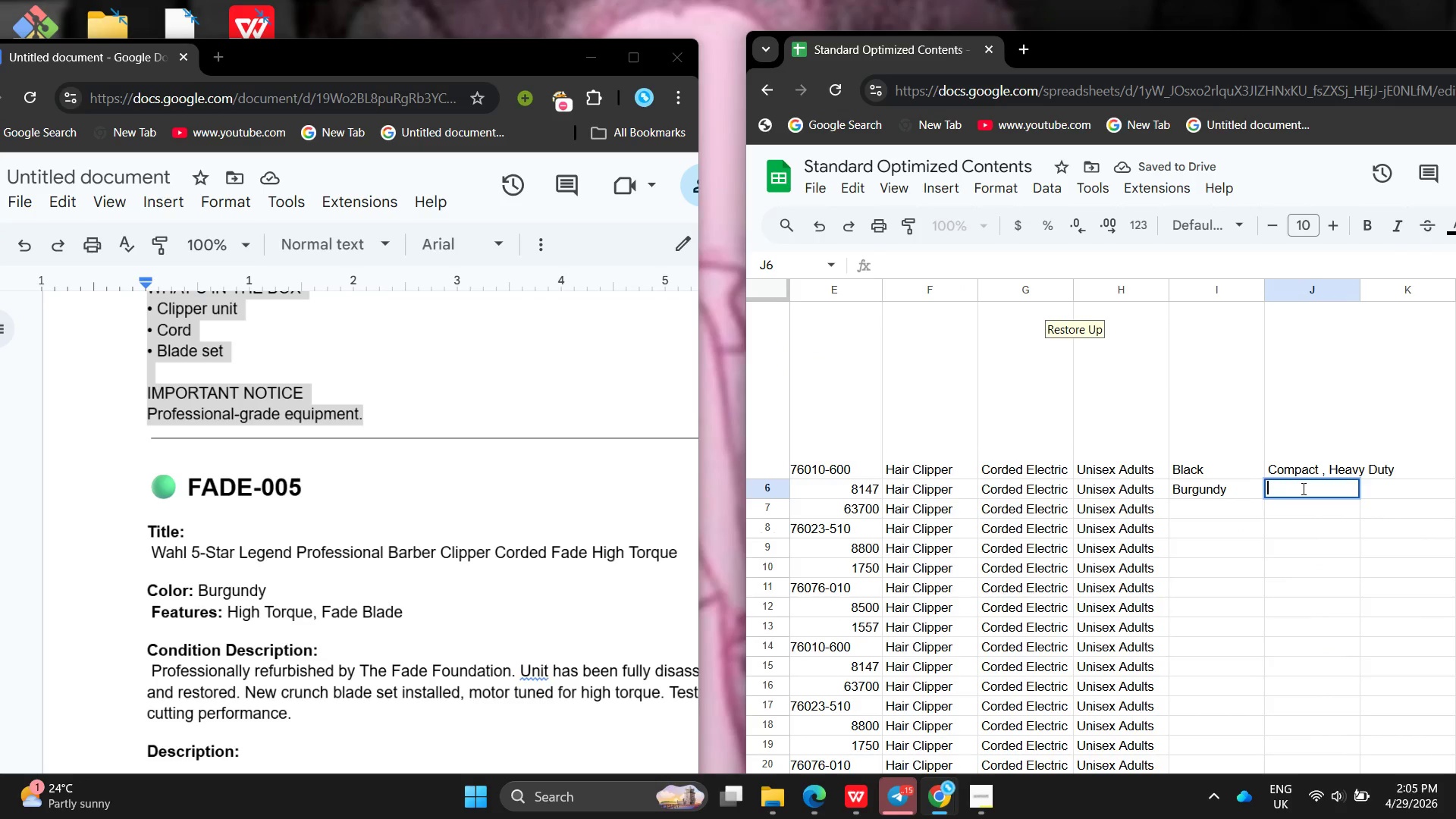 
type(HIgh Torque)
 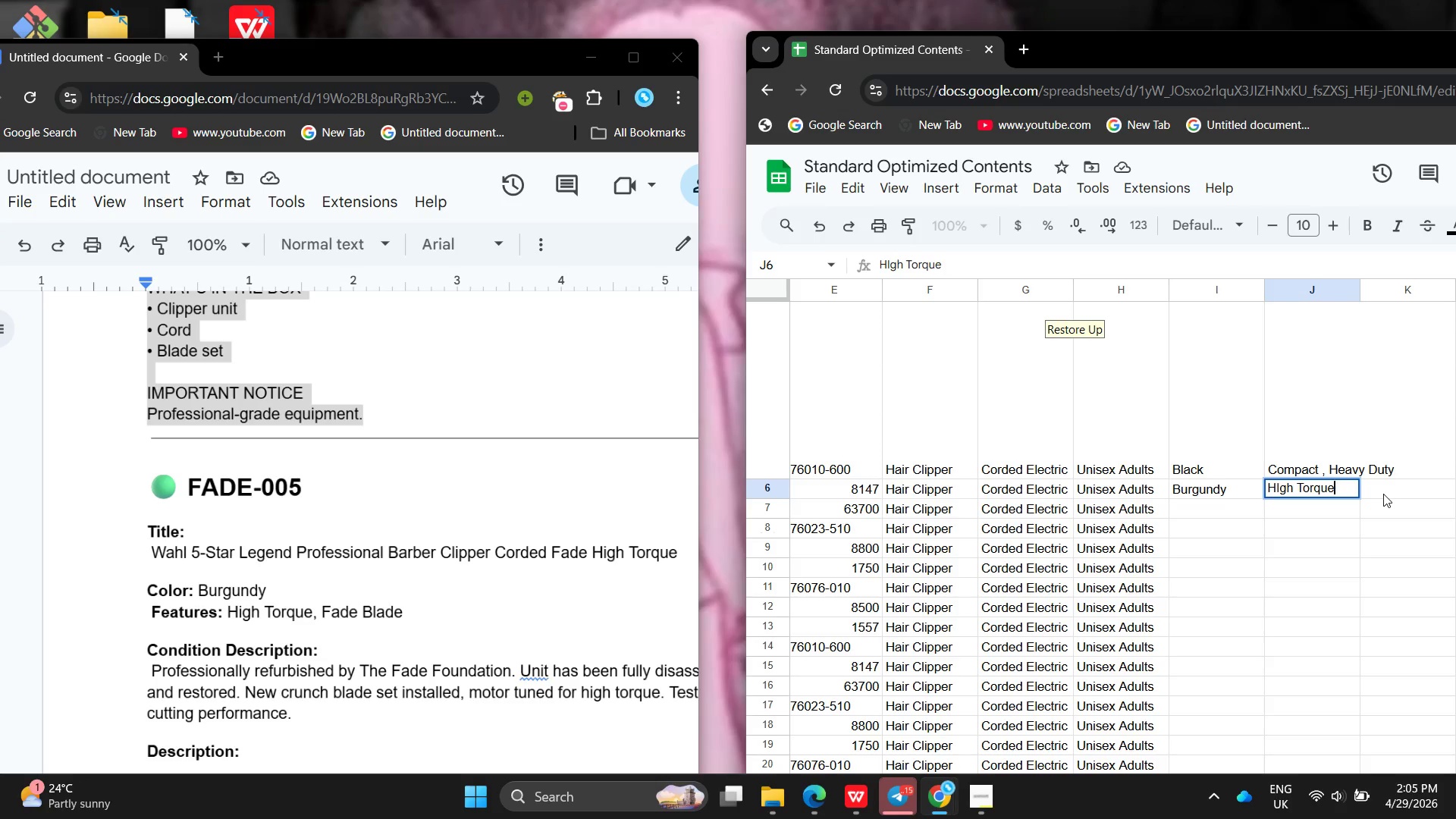 
type(, Fade Blade)
 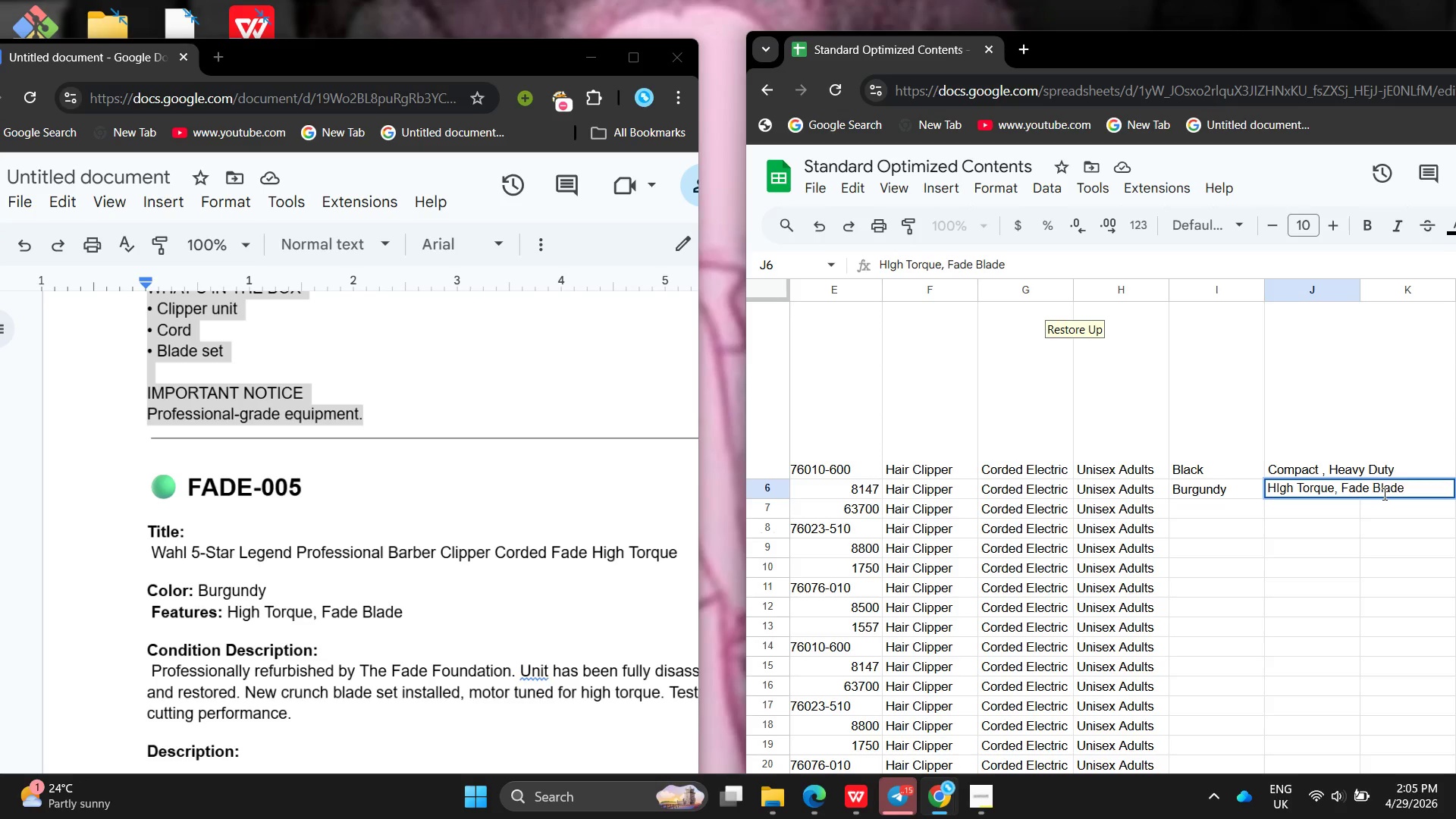 
key(Enter)
 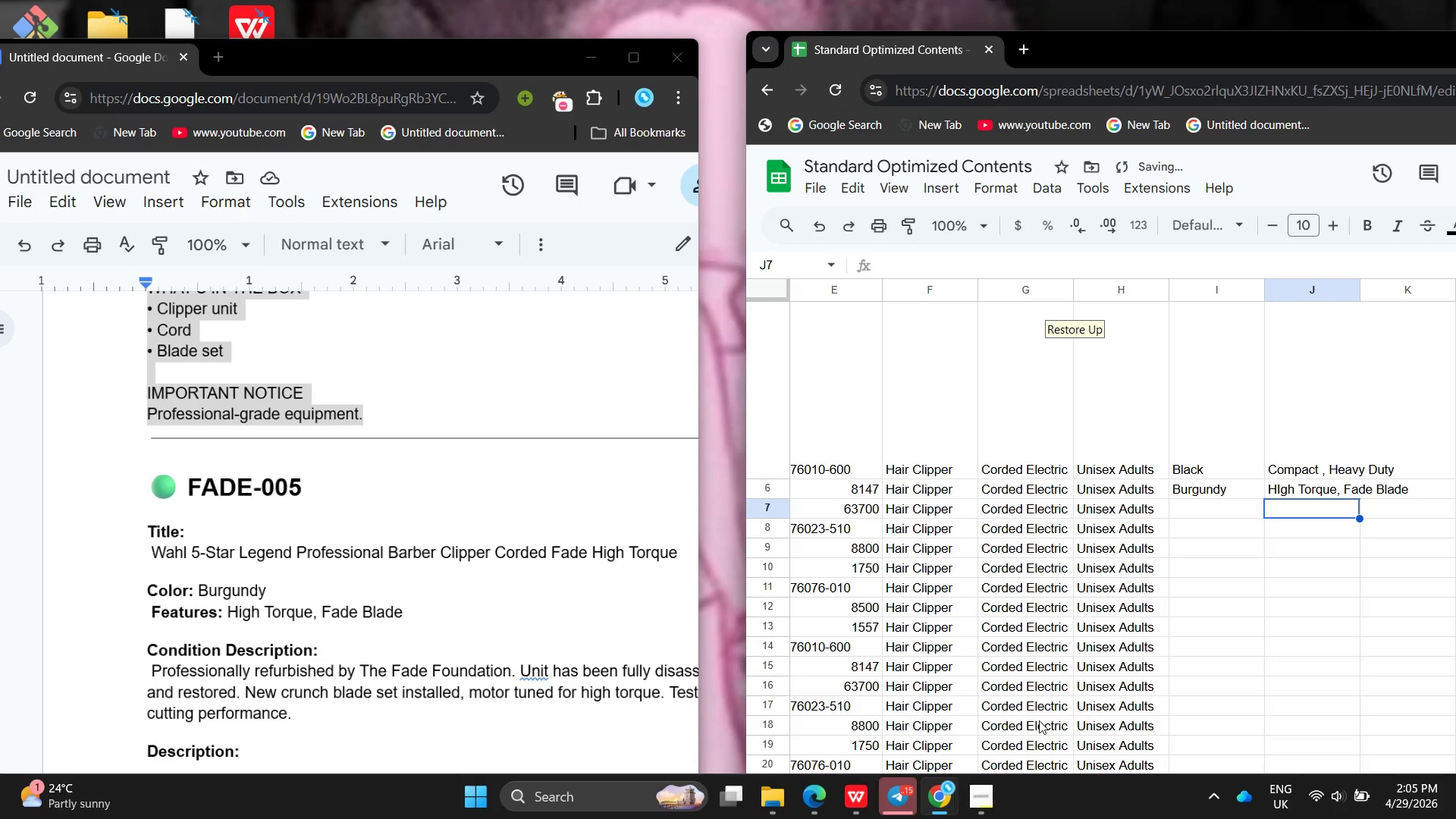 
left_click([990, 796])